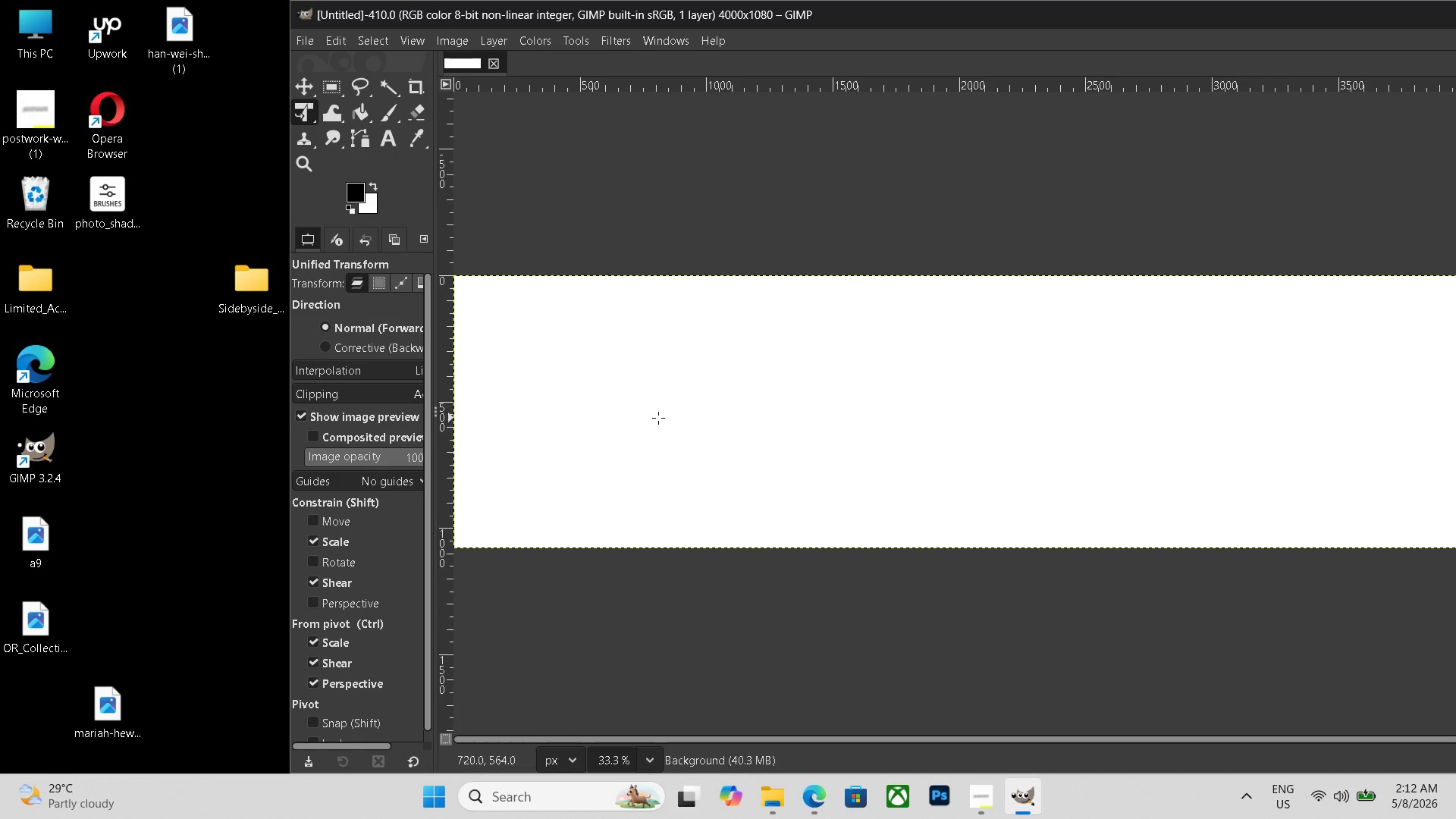 
hold_key(key=ControlLeft, duration=0.44)
 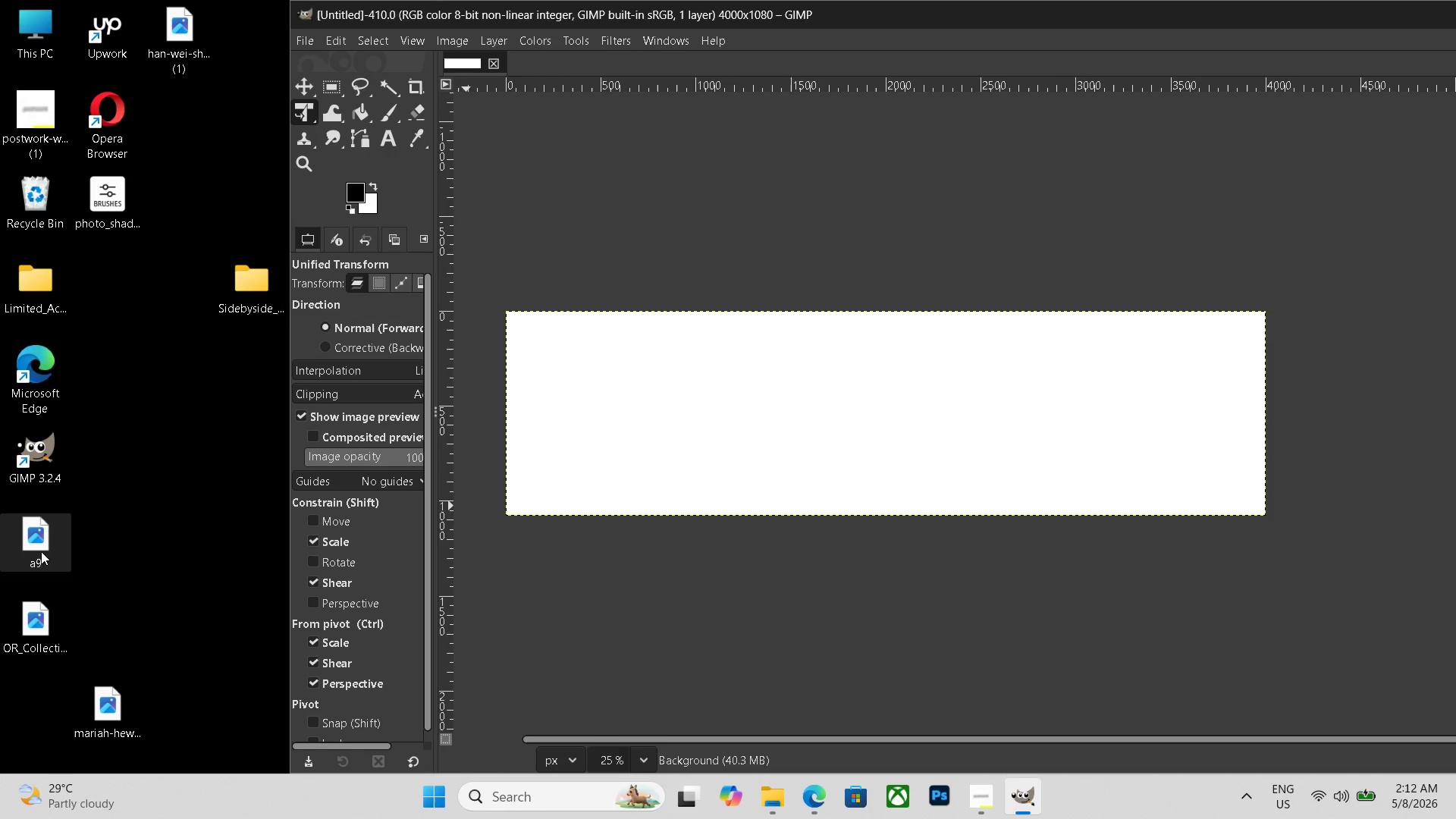 
left_click_drag(start_coordinate=[41, 551], to_coordinate=[649, 458])
 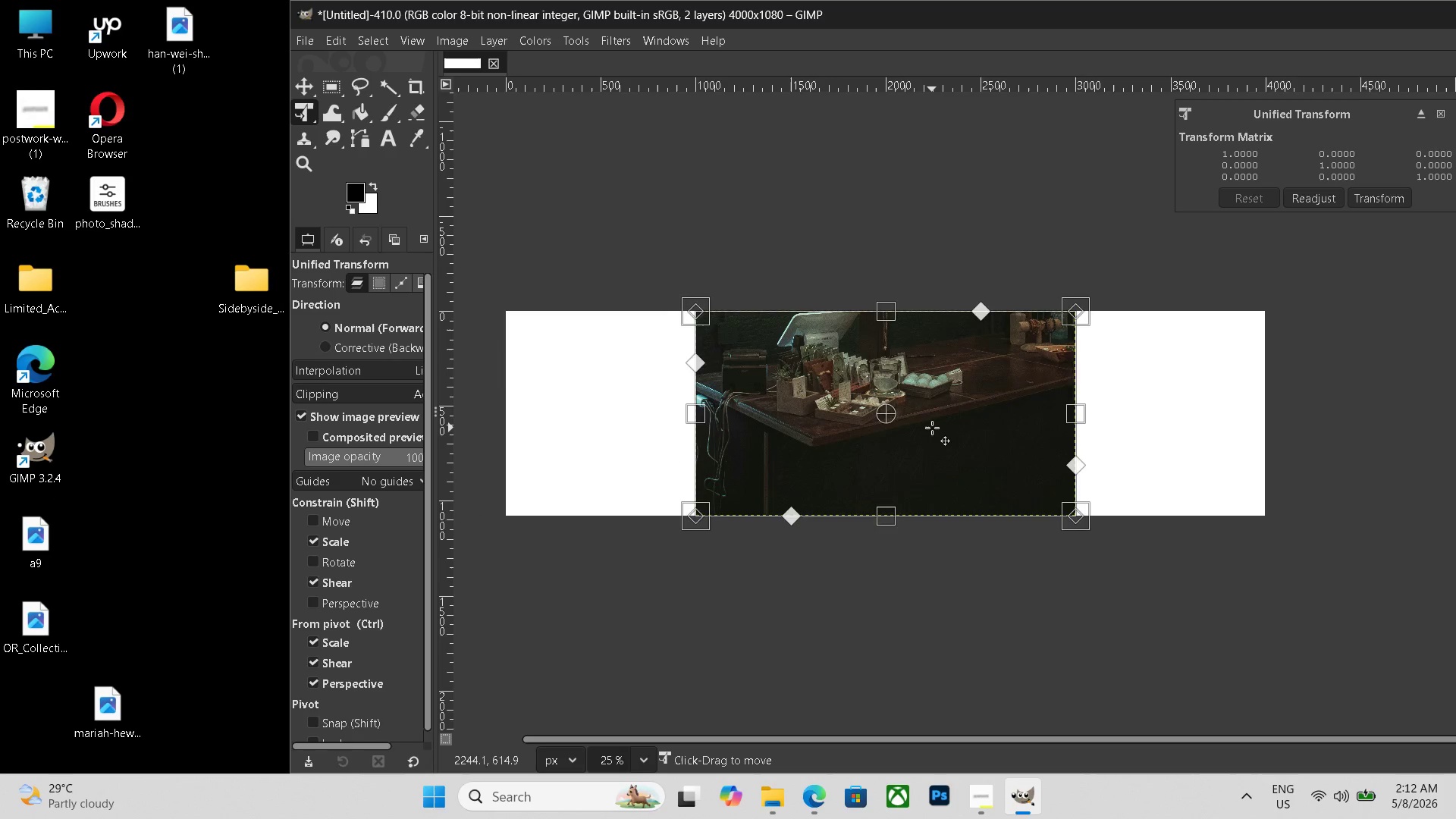 
left_click_drag(start_coordinate=[932, 428], to_coordinate=[742, 426])
 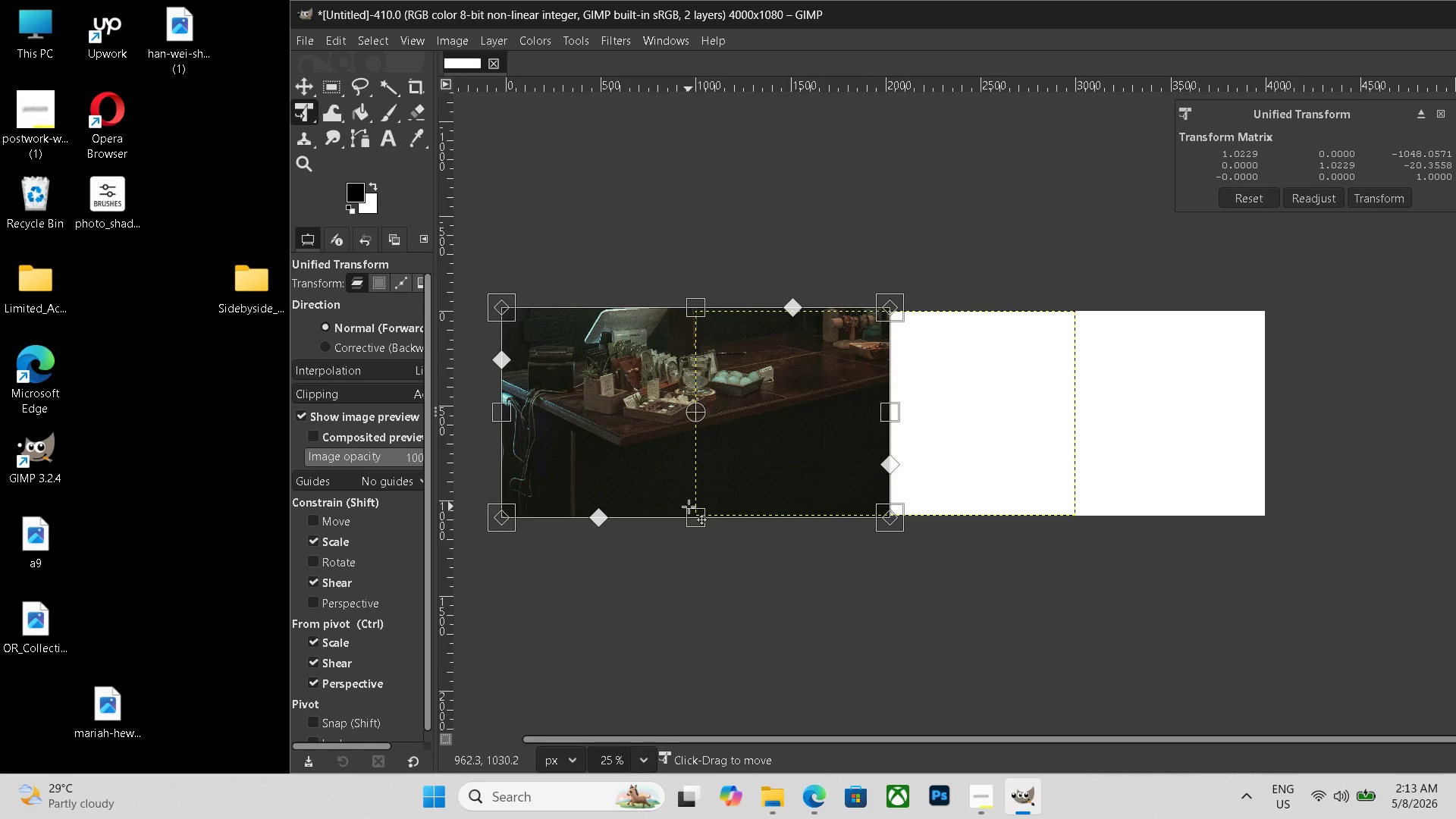 
key(Enter)
 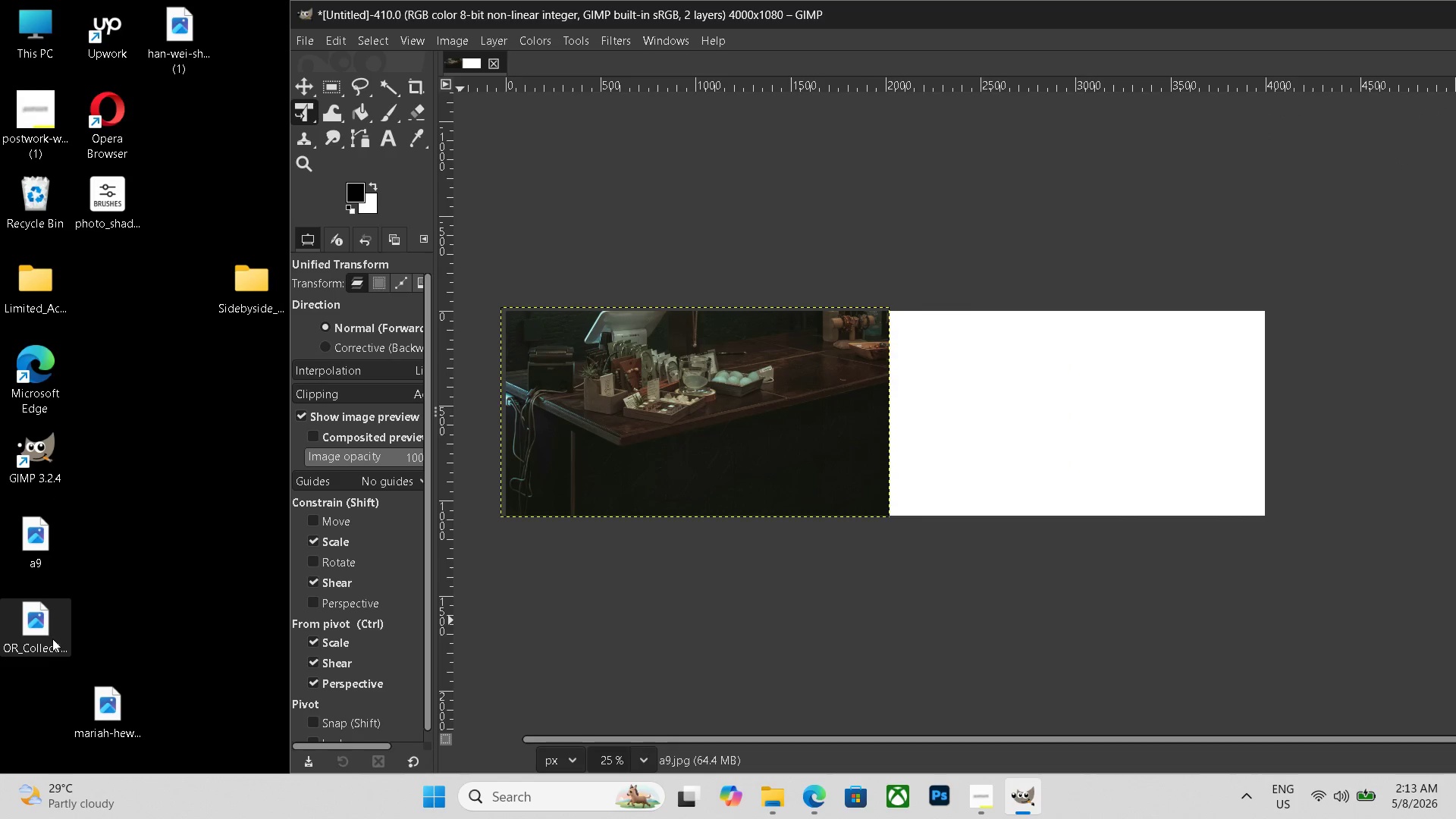 
left_click_drag(start_coordinate=[52, 637], to_coordinate=[1182, 397])
 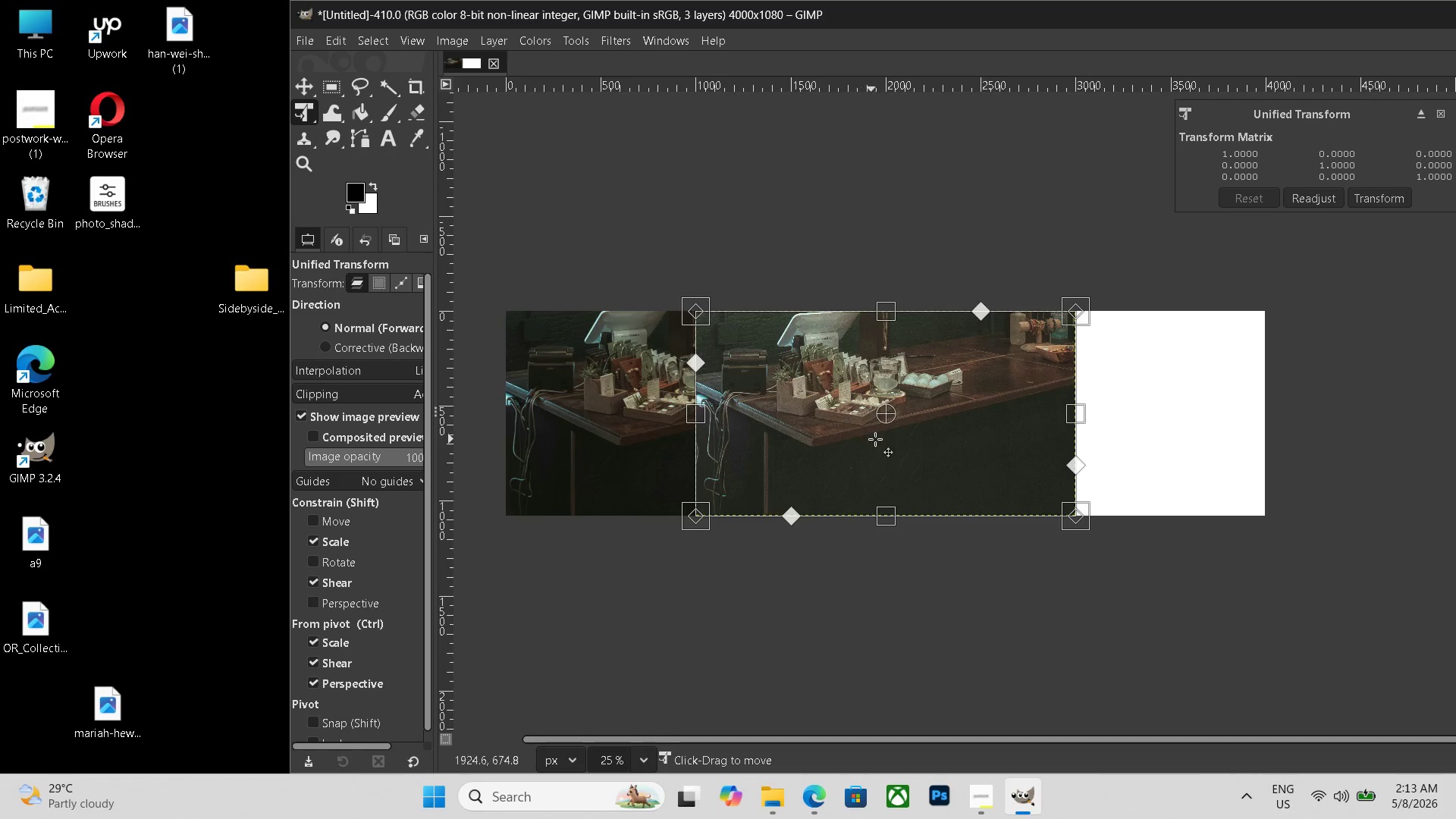 
left_click_drag(start_coordinate=[886, 440], to_coordinate=[1069, 437])
 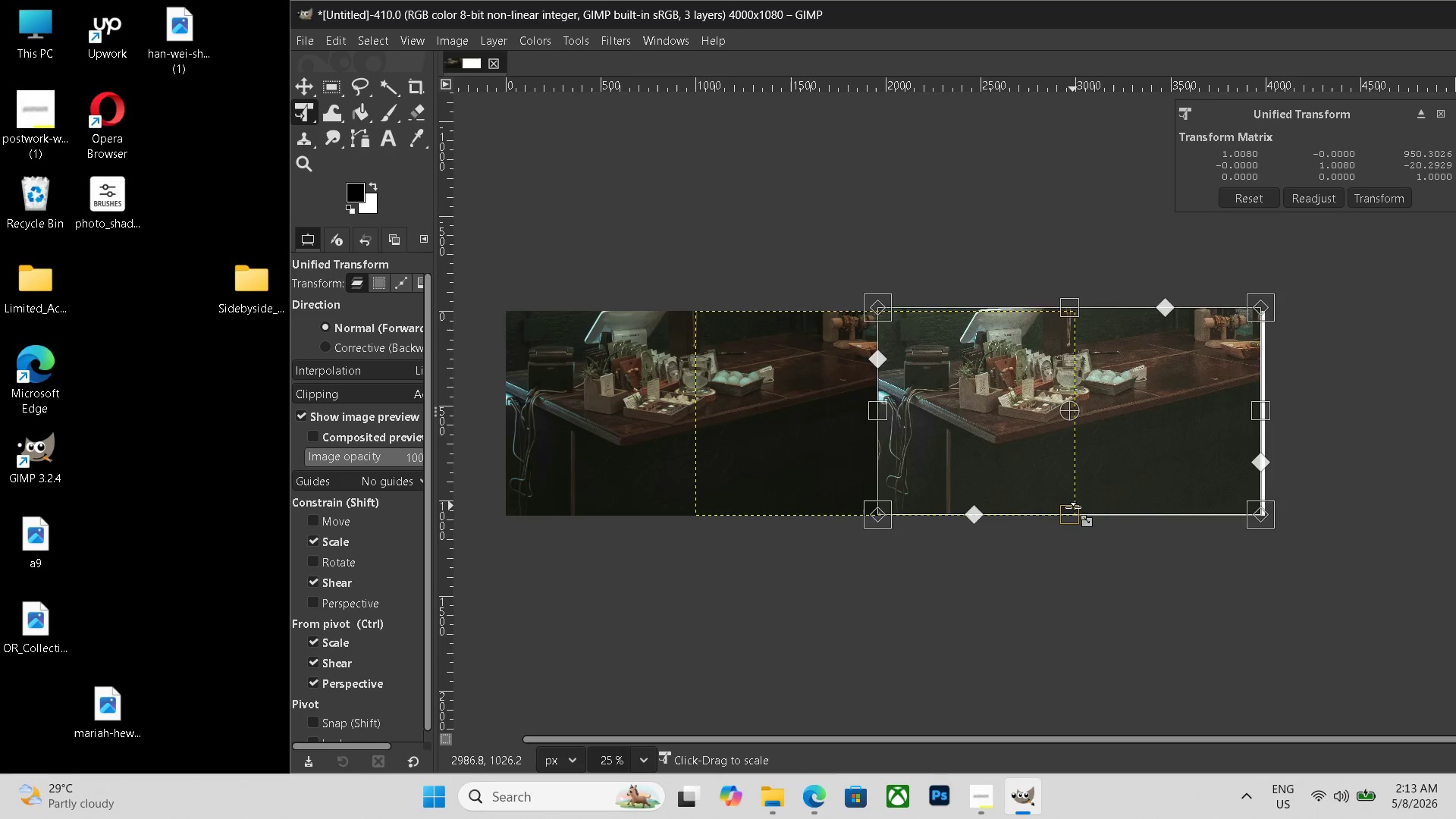 
left_click_drag(start_coordinate=[1073, 505], to_coordinate=[1073, 509])
 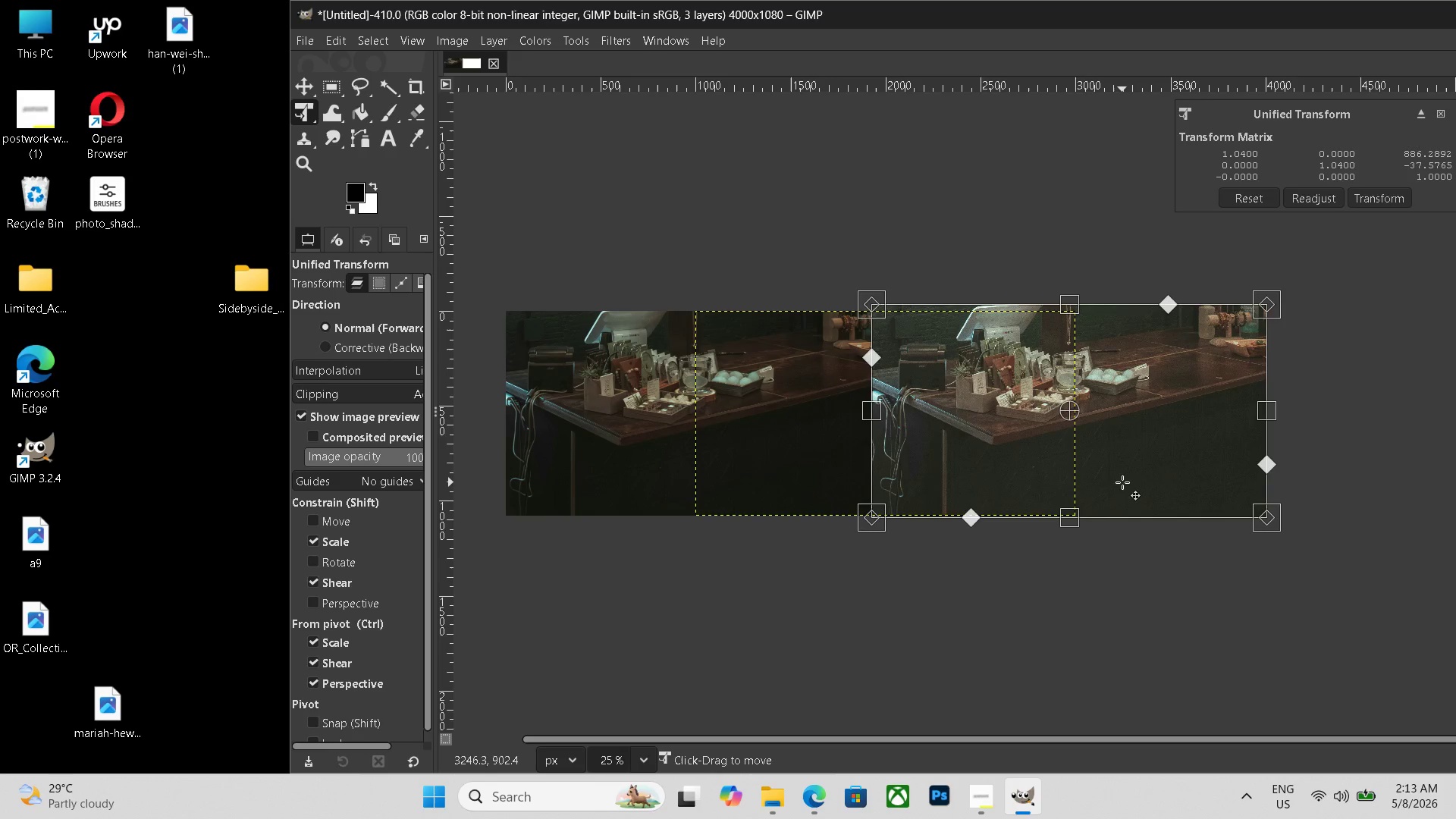 
left_click_drag(start_coordinate=[1122, 482], to_coordinate=[1131, 482])
 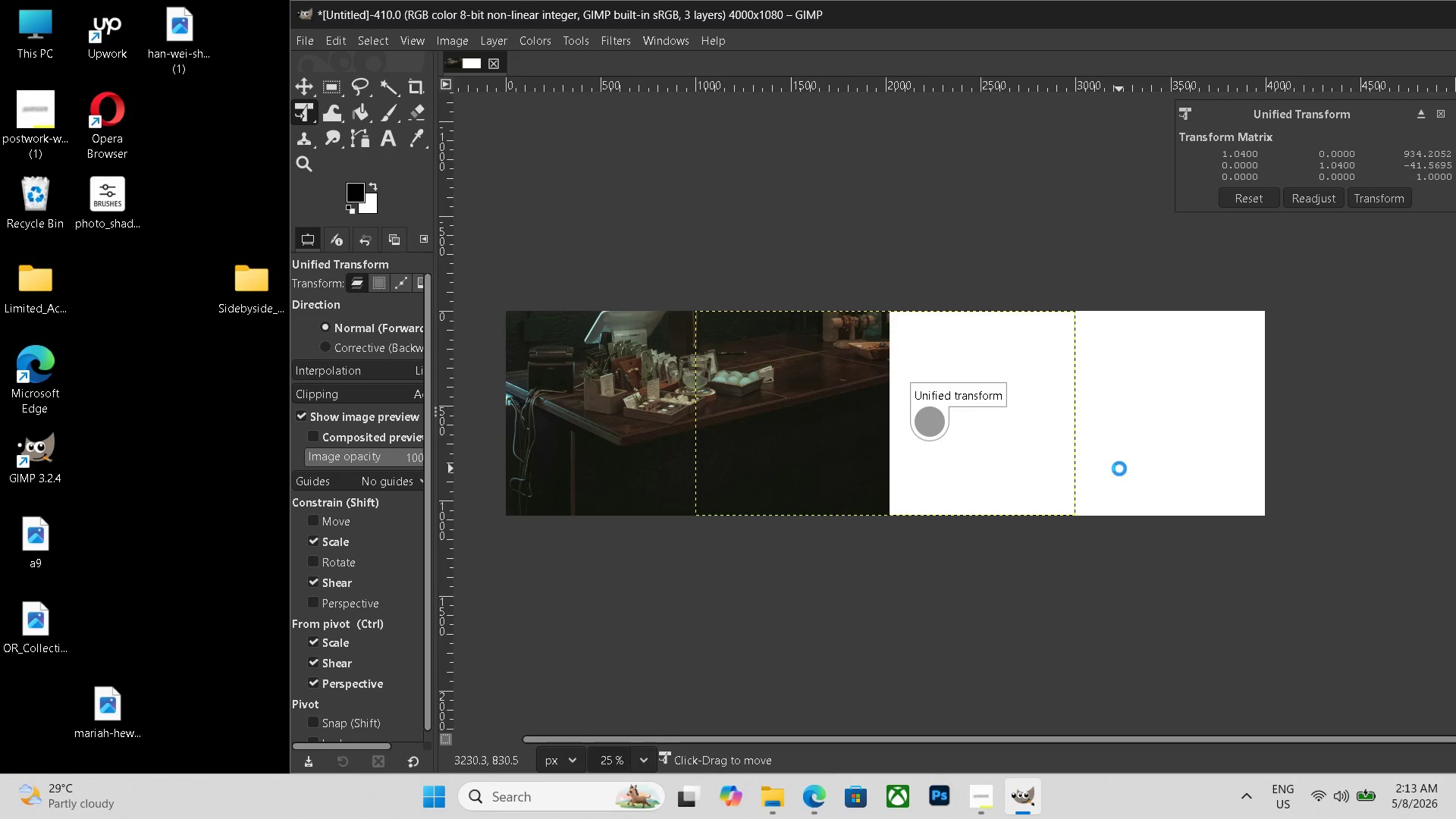 
key(Enter)
 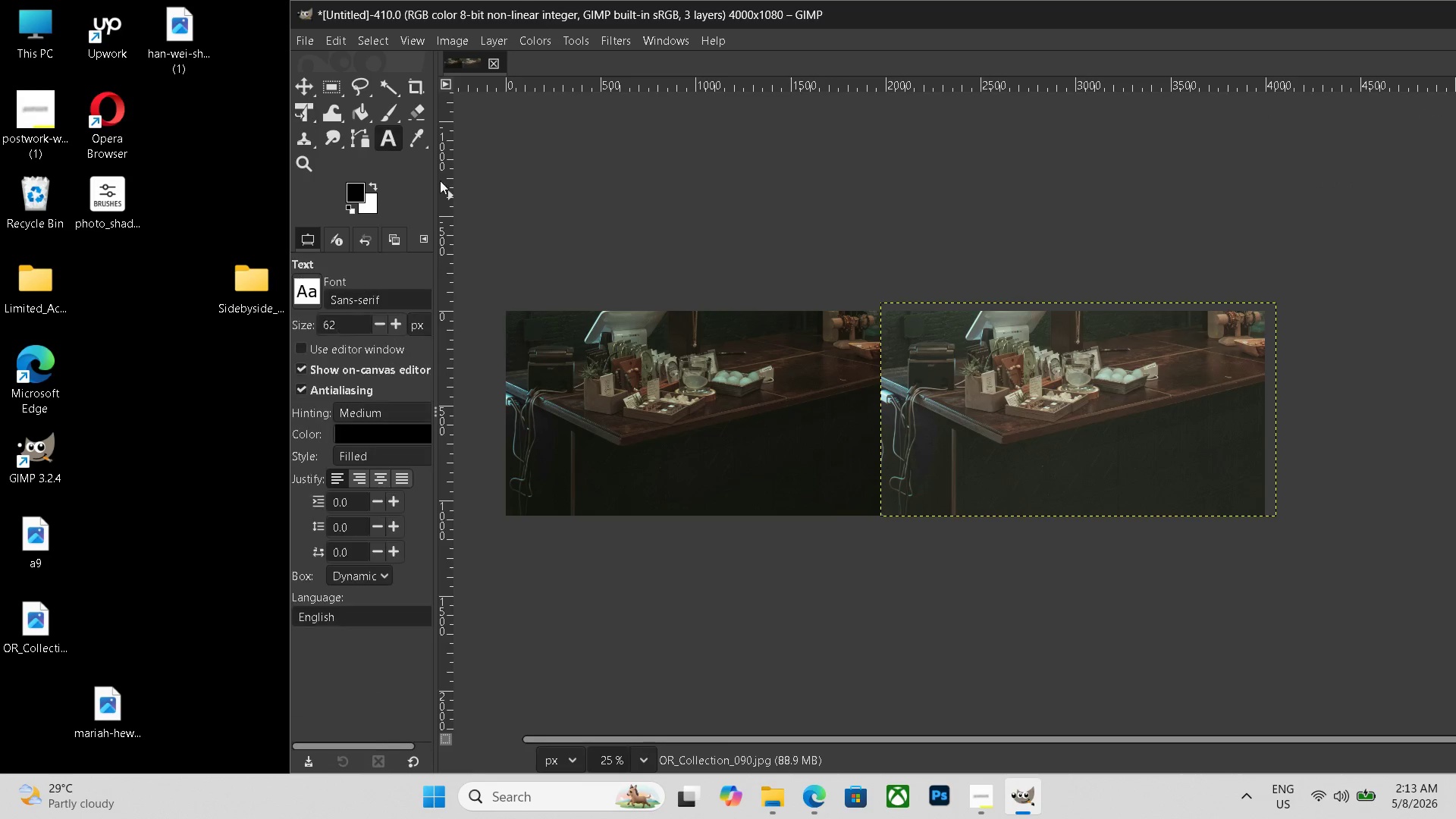 
left_click_drag(start_coordinate=[652, 463], to_coordinate=[1164, 511])
 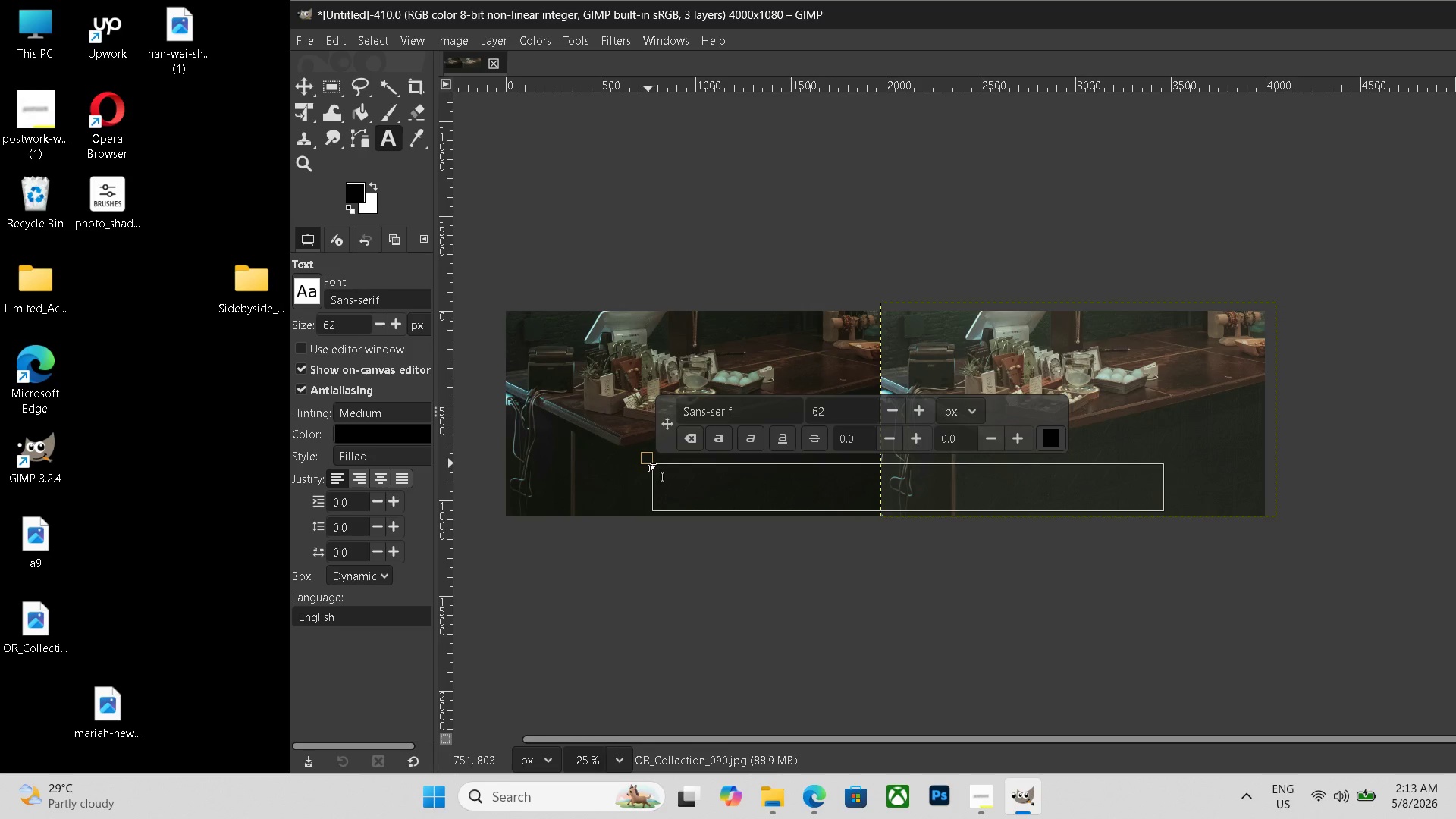 
left_click_drag(start_coordinate=[648, 463], to_coordinate=[597, 461])
 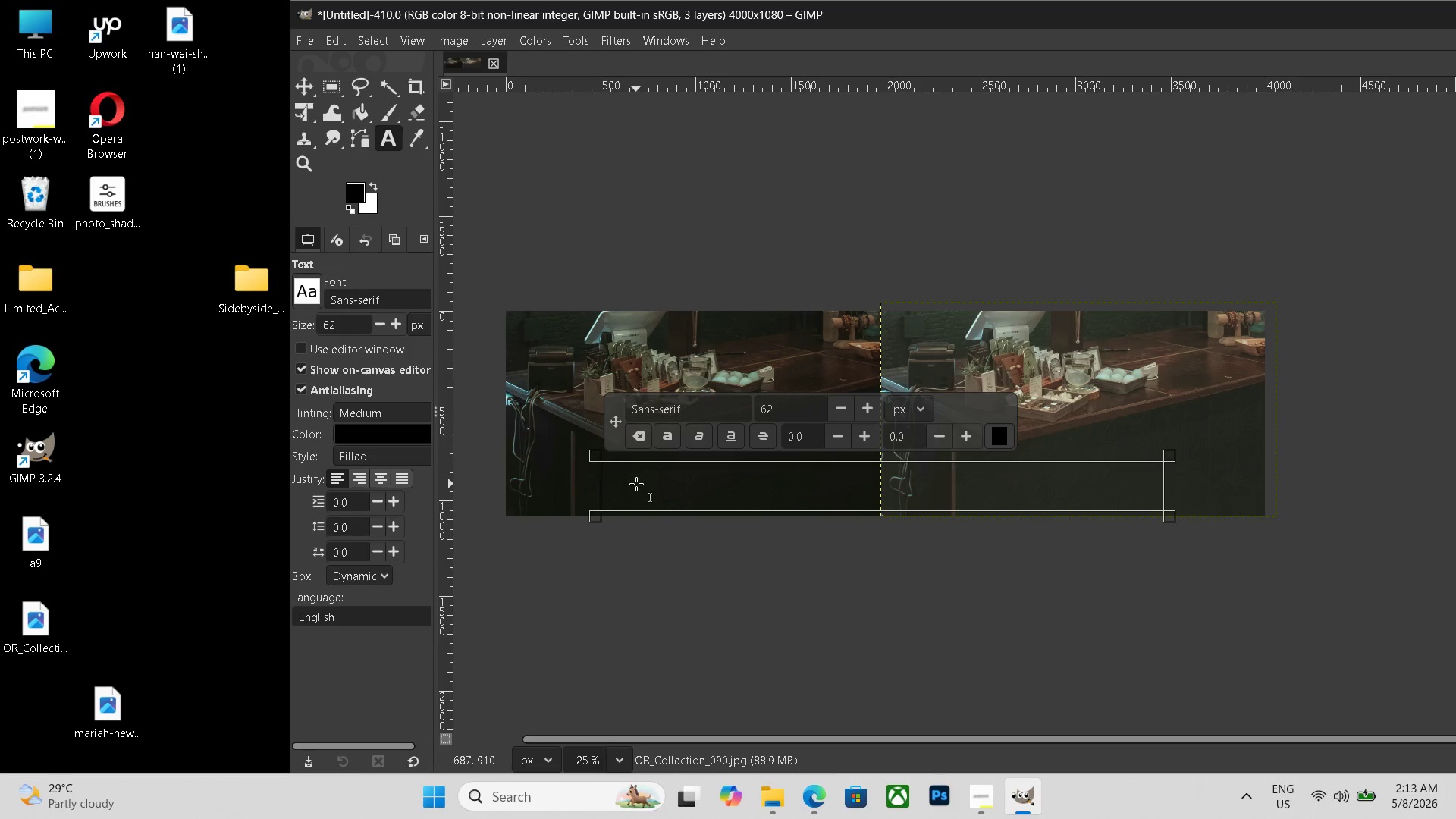 
left_click([636, 484])
 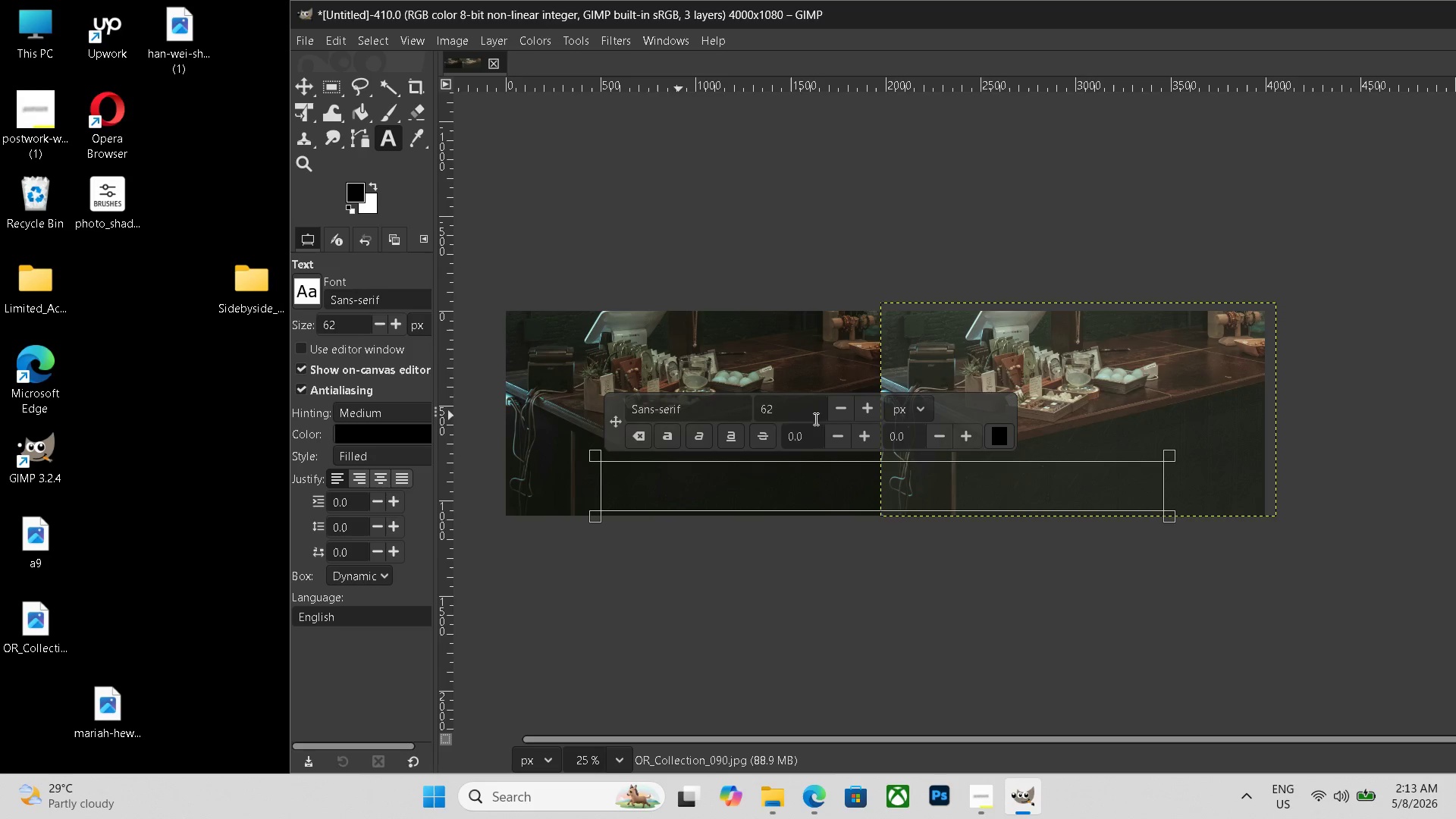 
left_click_drag(start_coordinate=[786, 413], to_coordinate=[745, 413])
 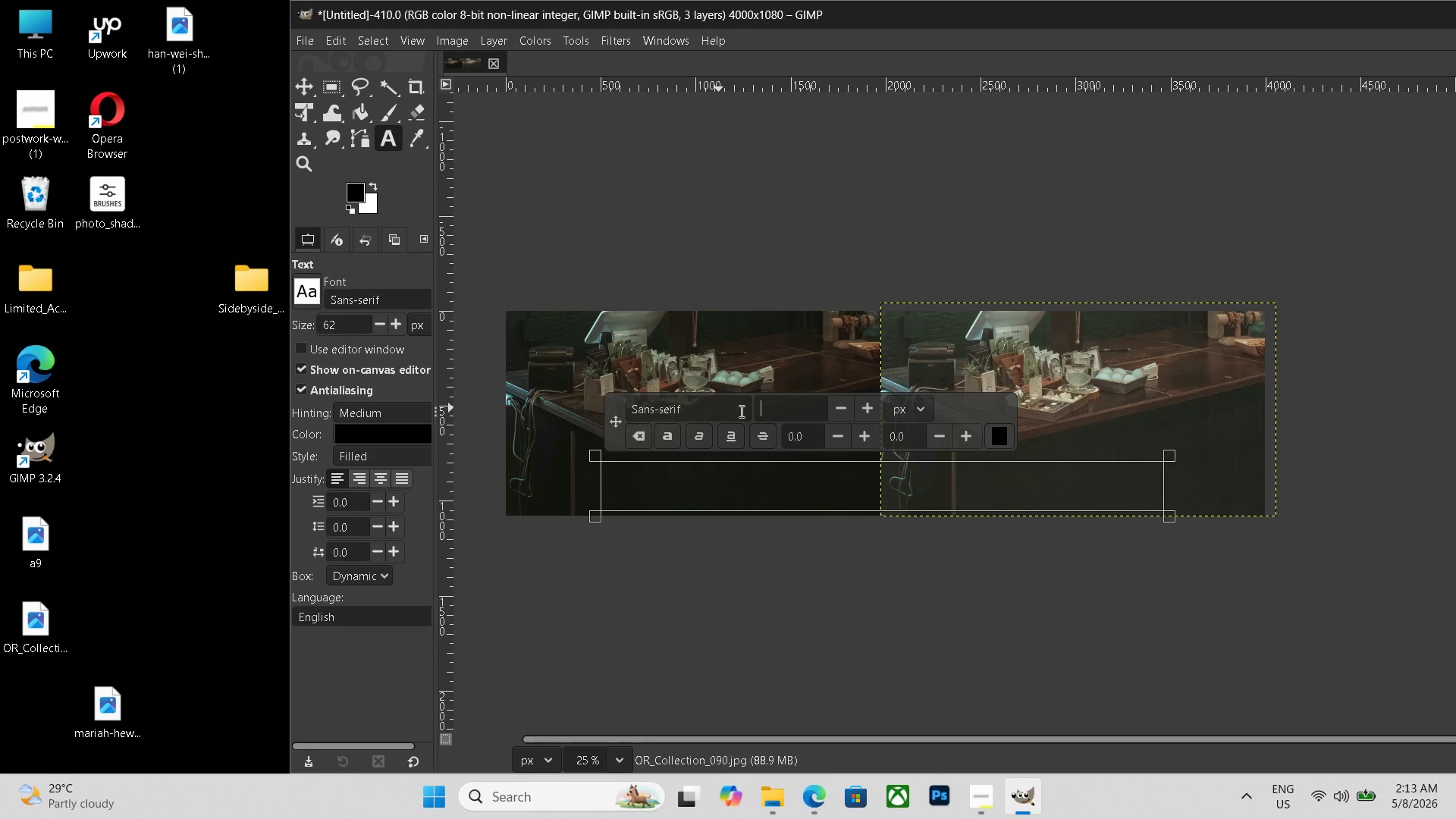 
key(Backspace)
 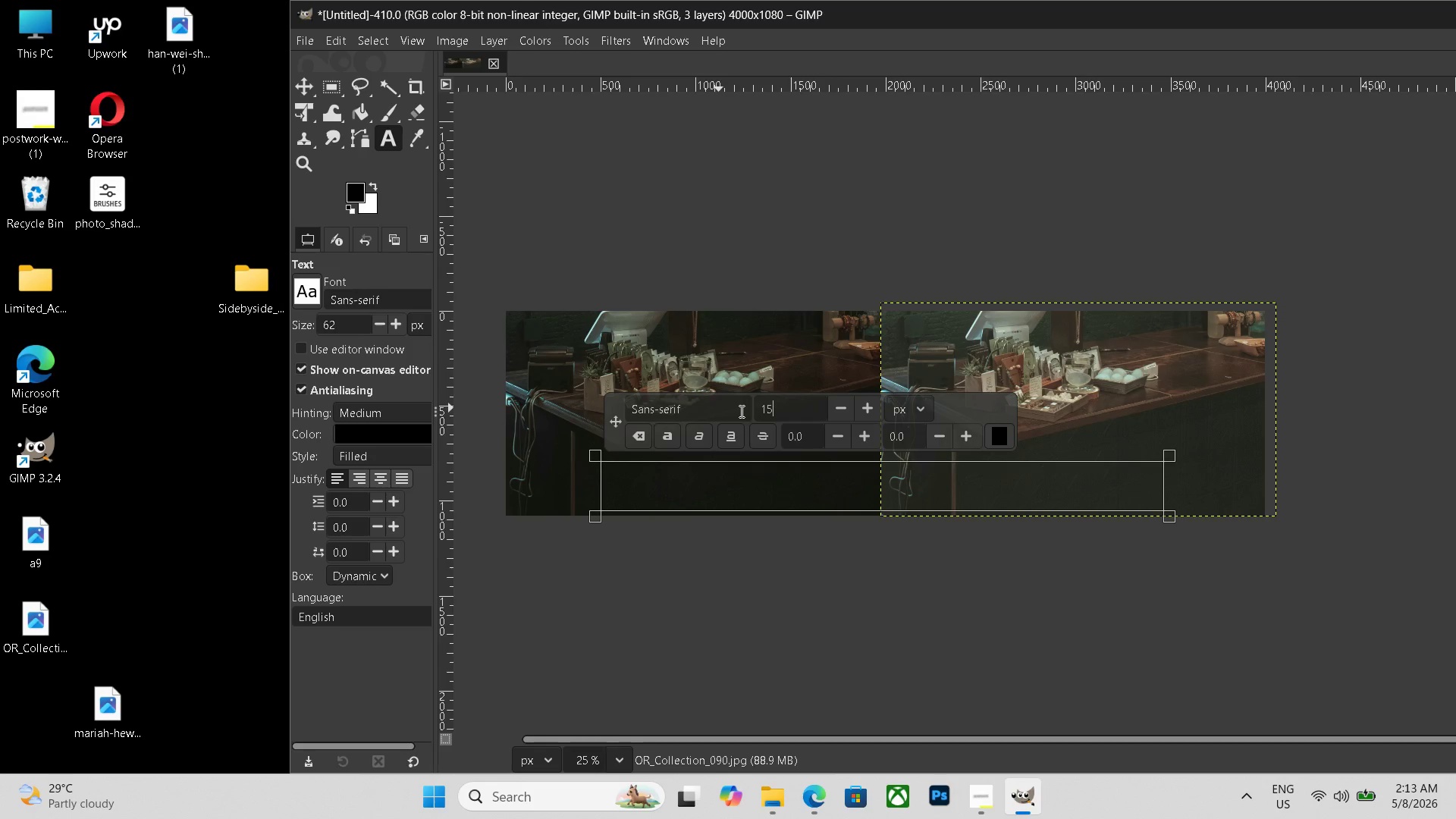 
key(Numpad1)
 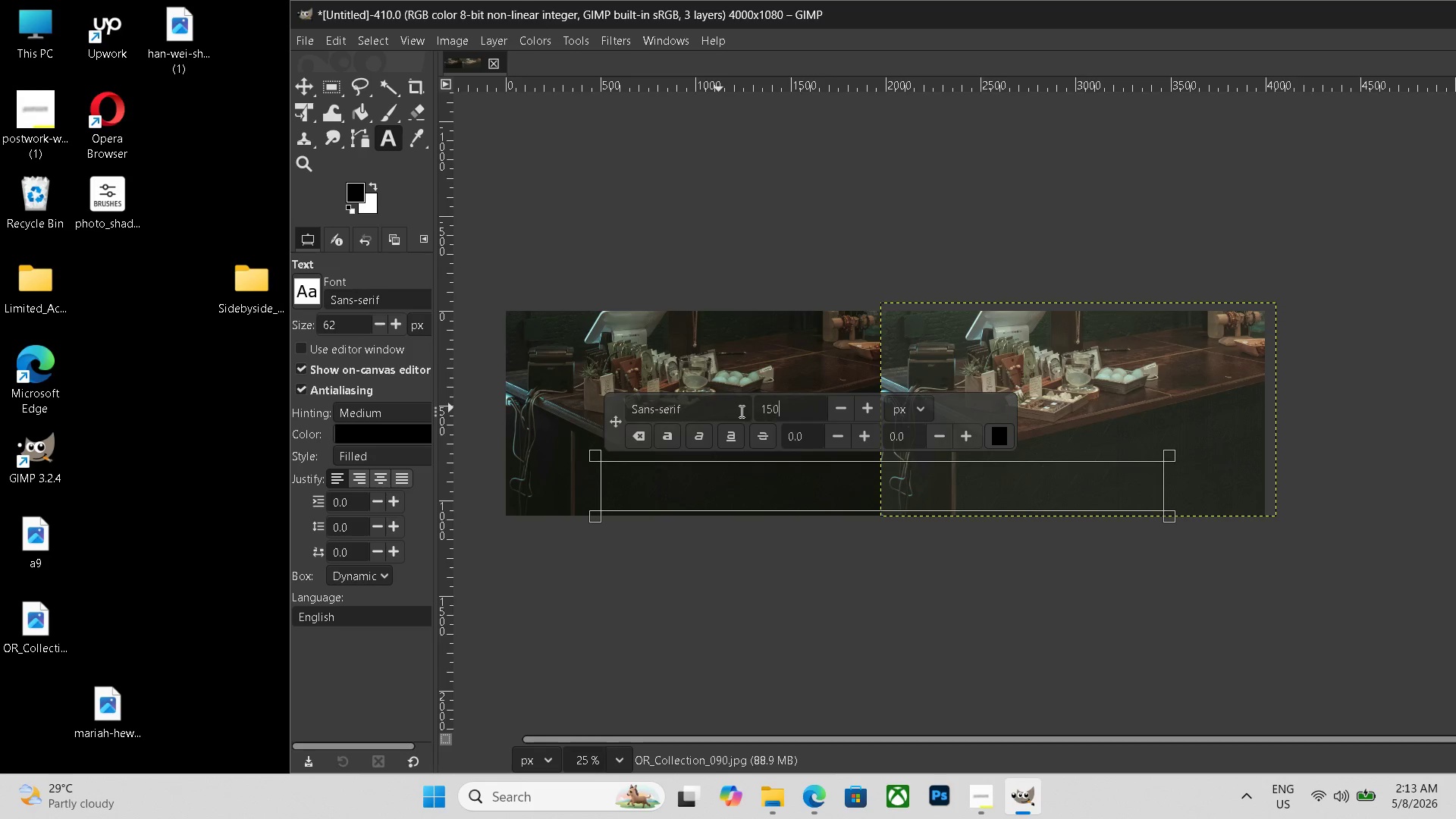 
key(Numpad5)
 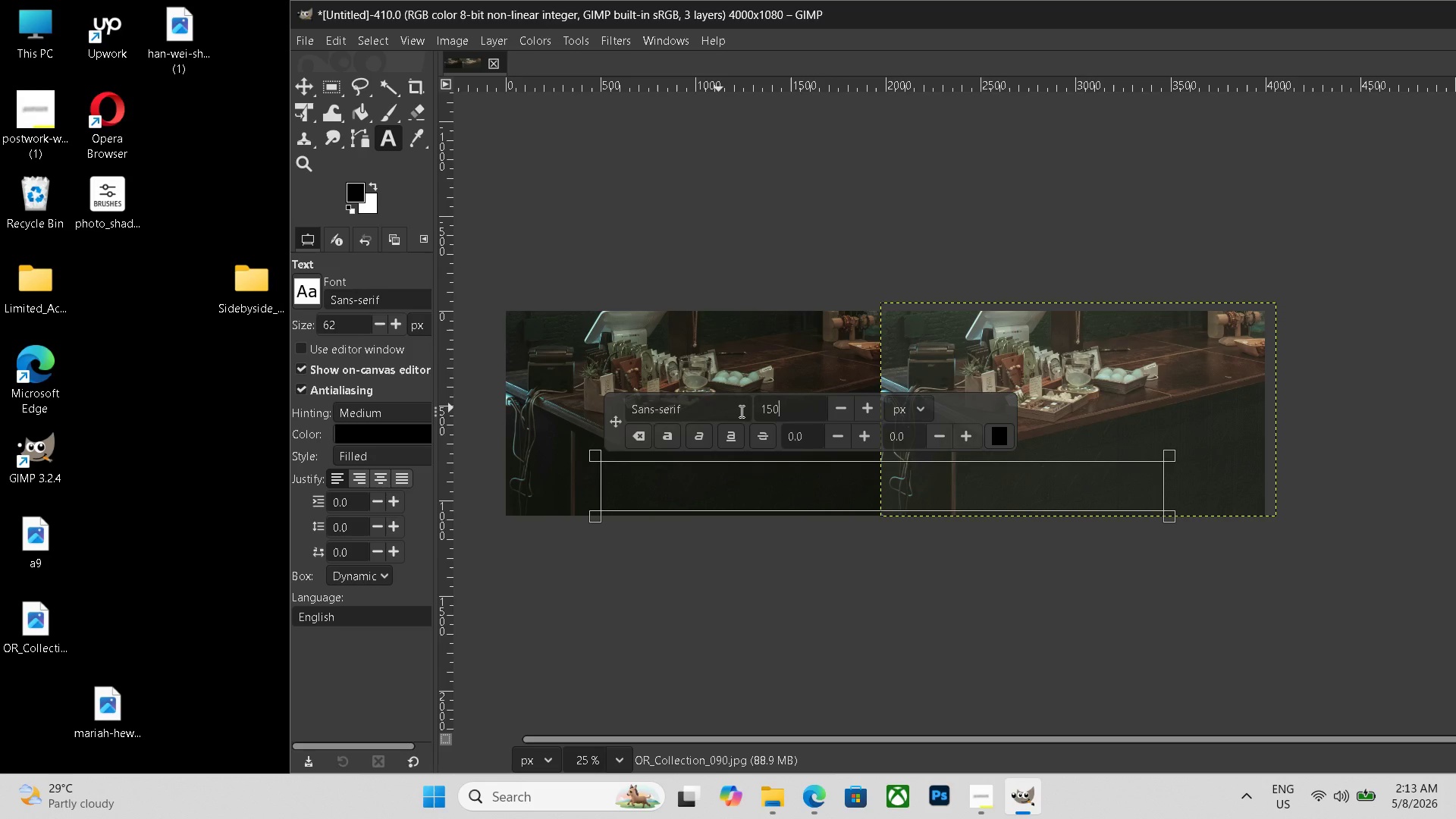 
key(Numpad0)
 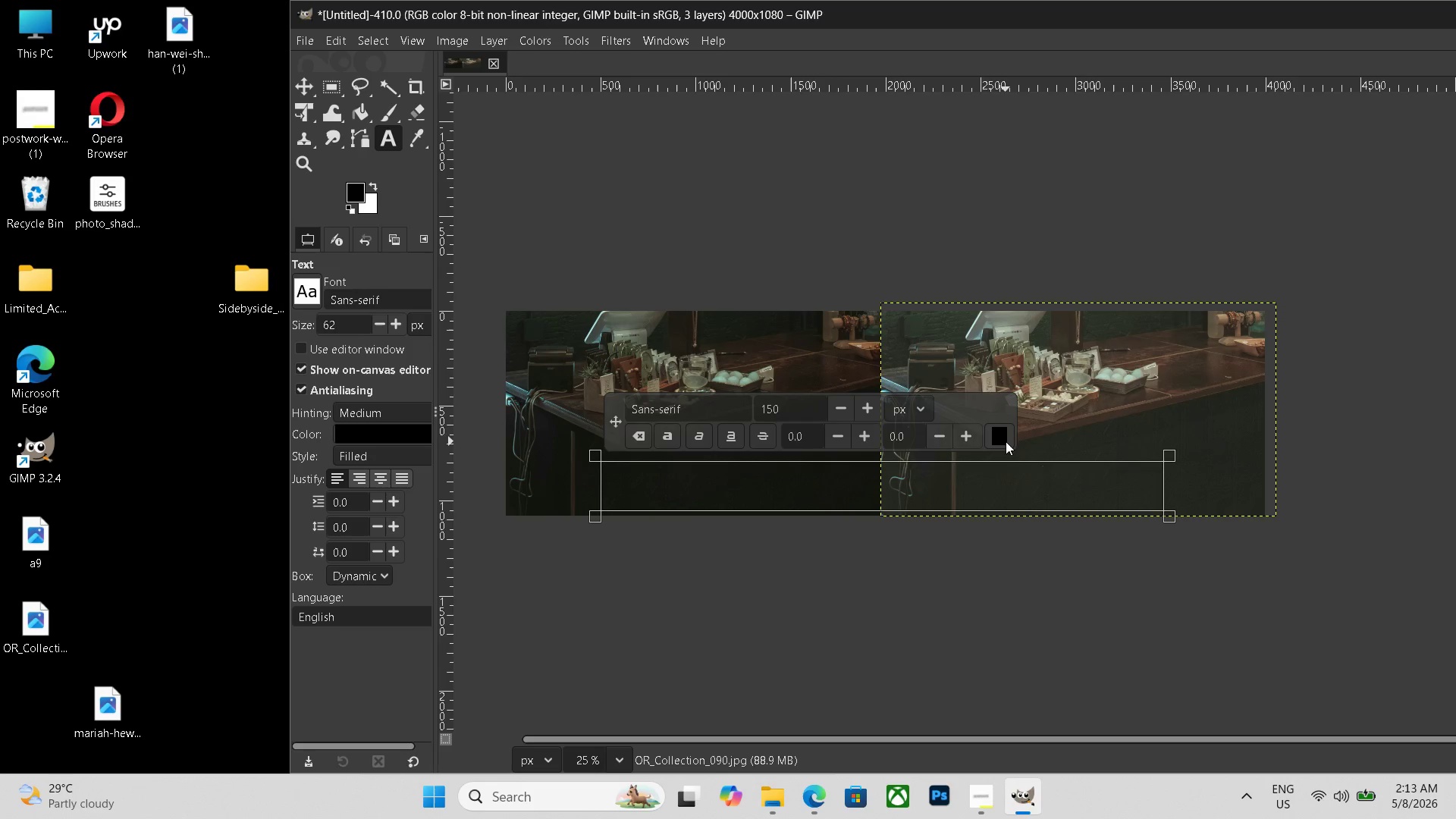 
left_click([1004, 441])
 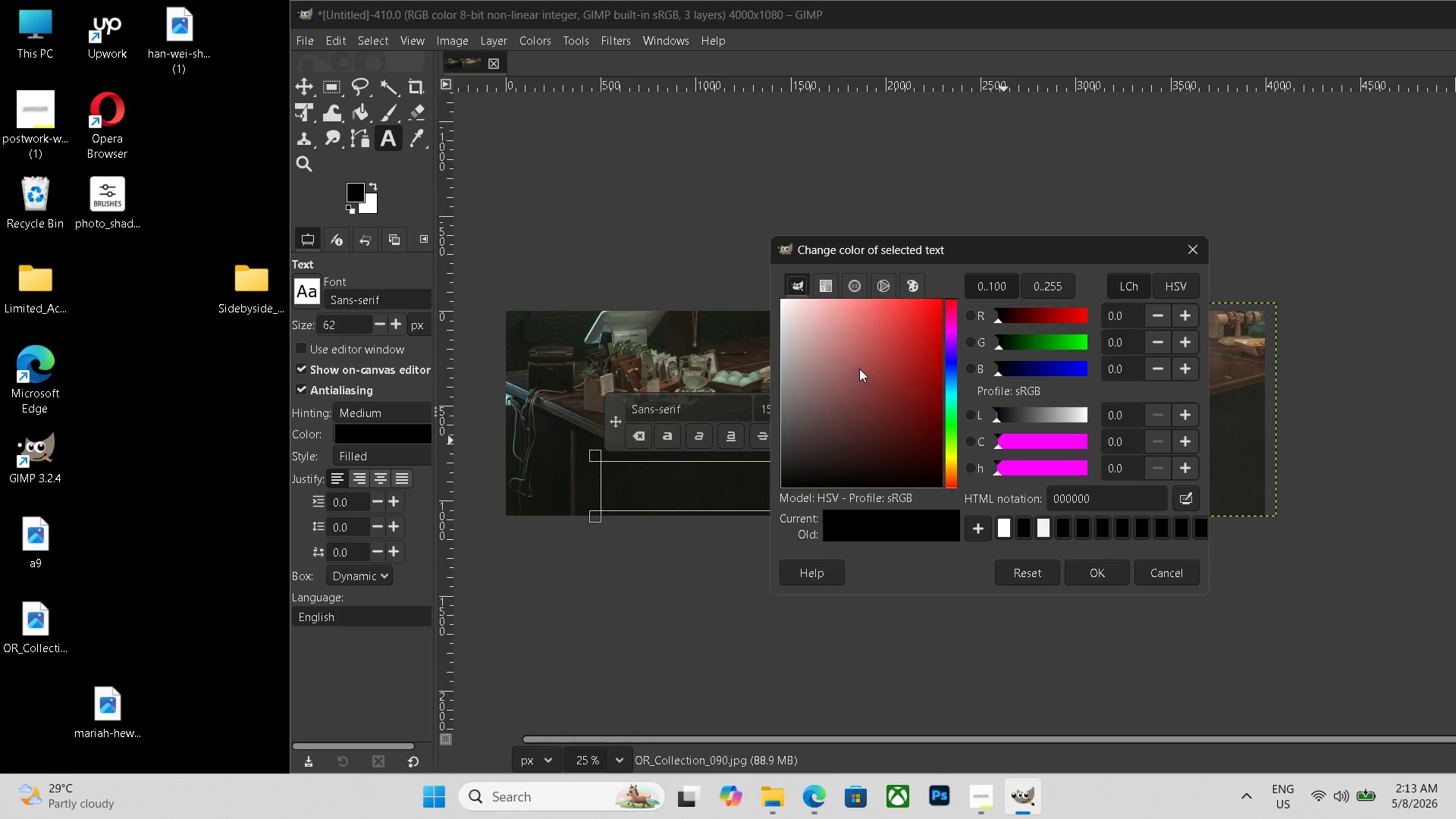 
left_click_drag(start_coordinate=[857, 365], to_coordinate=[585, 174])
 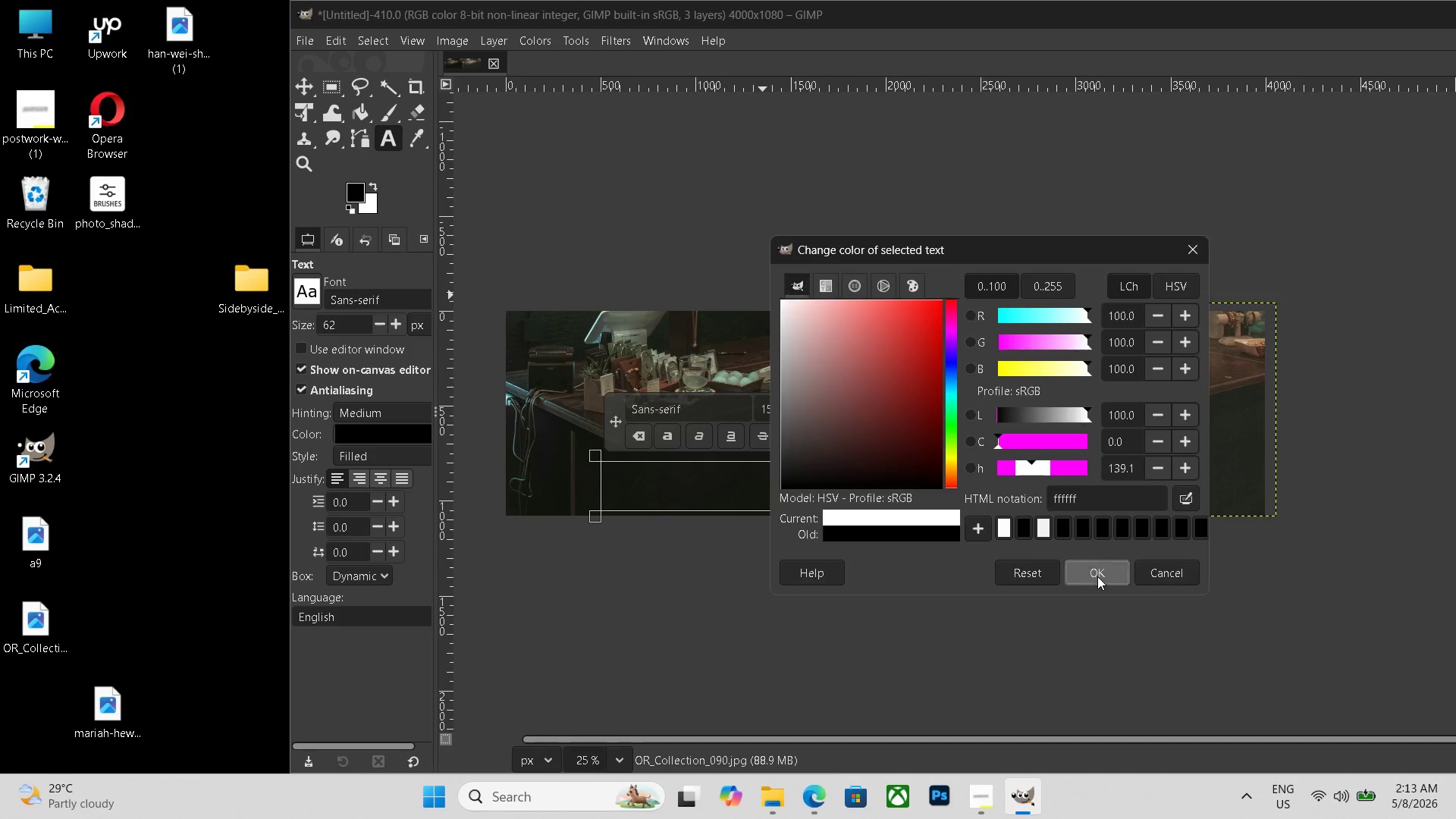 
left_click([1097, 576])
 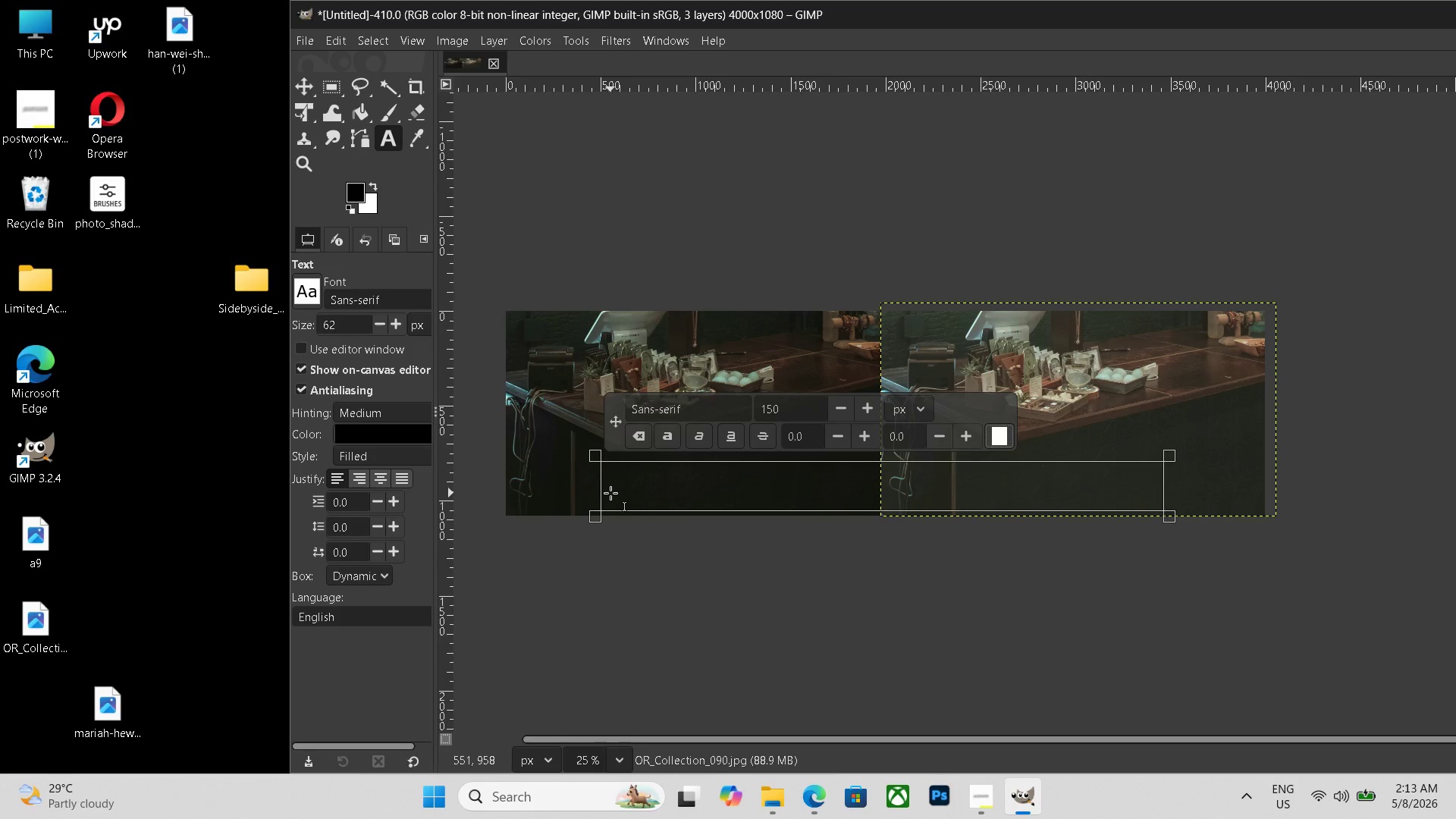 
left_click([610, 493])
 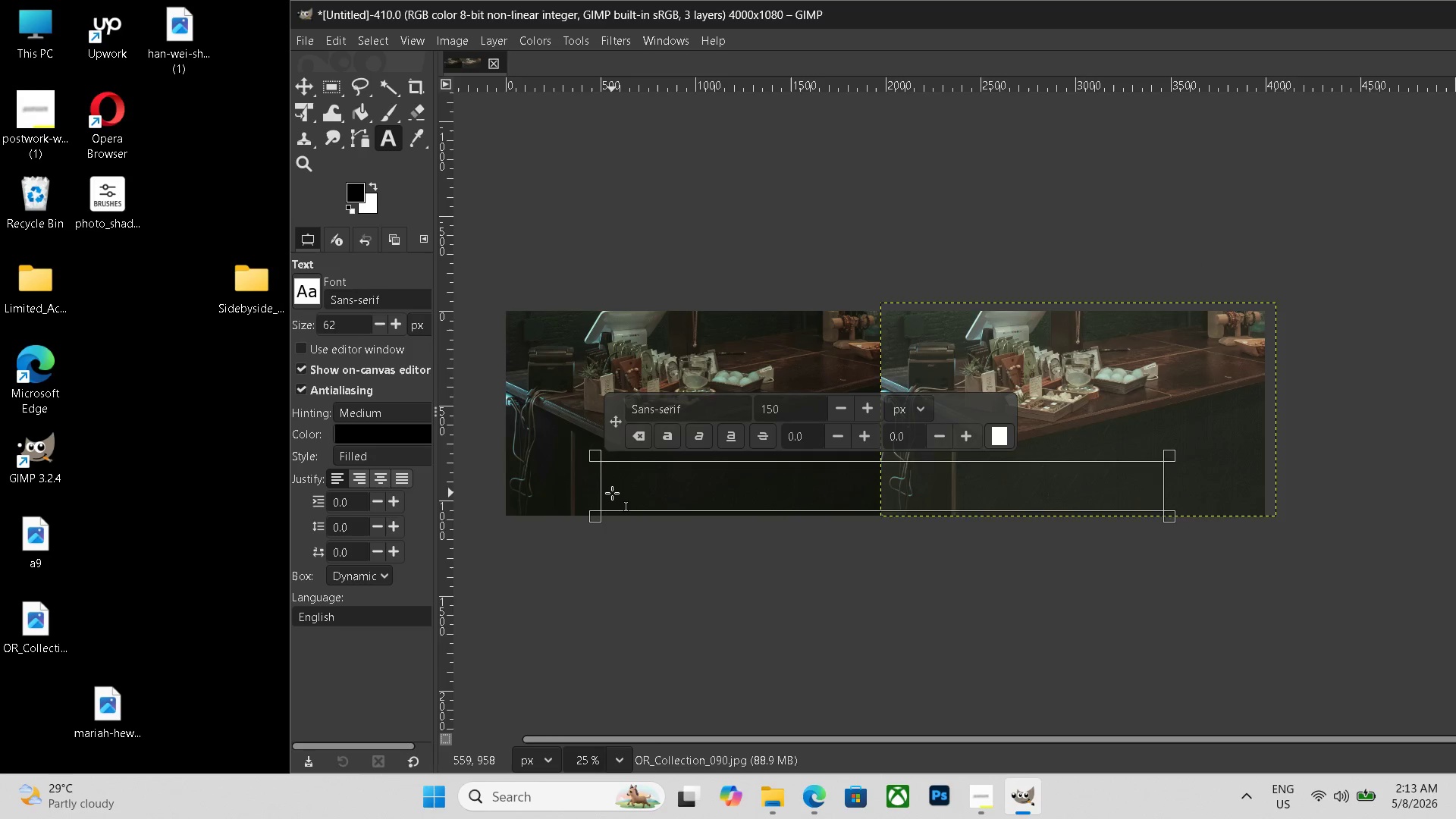 
key(B)
 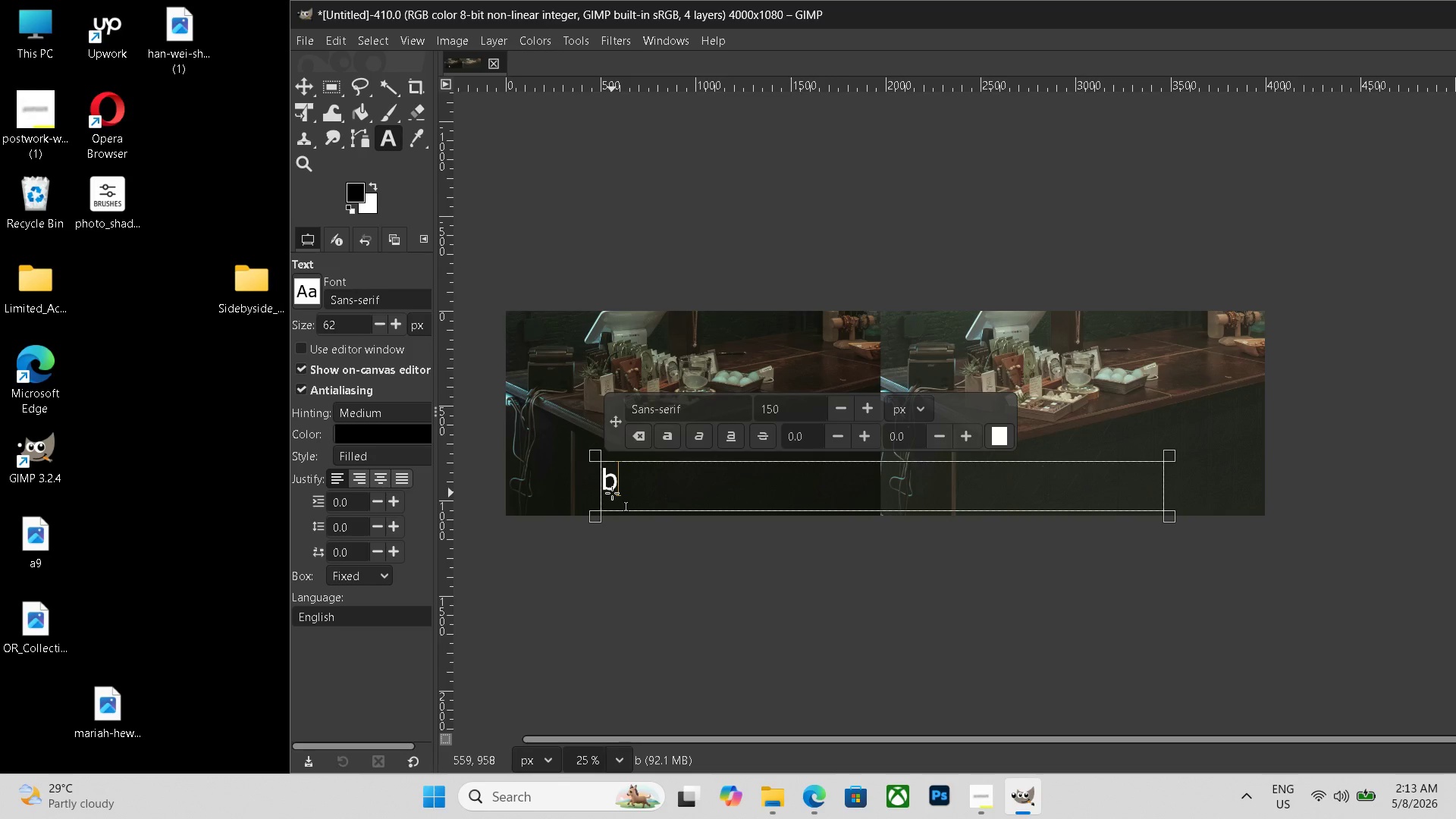 
key(Backspace)
 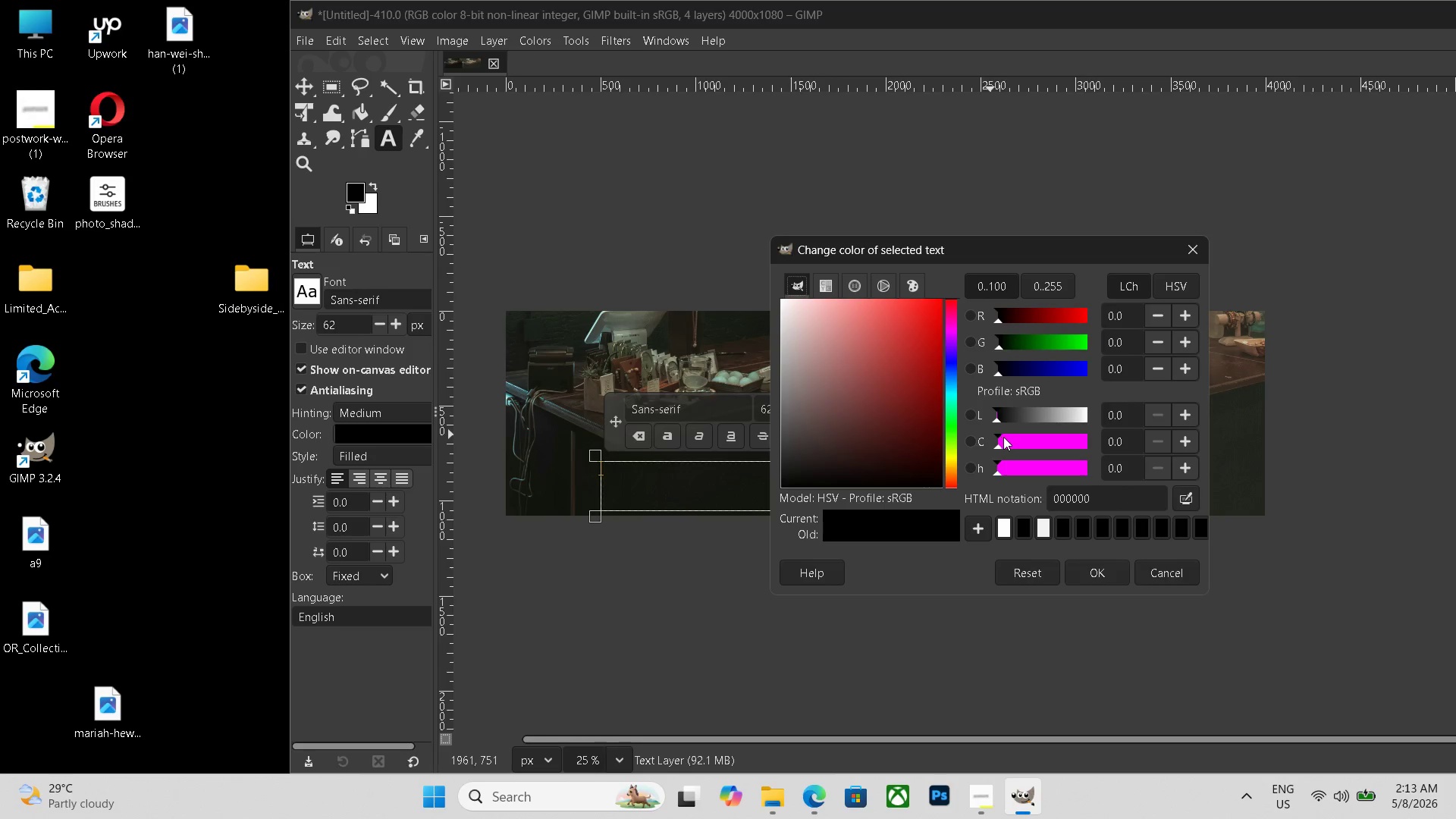 
left_click_drag(start_coordinate=[798, 414], to_coordinate=[628, 199])
 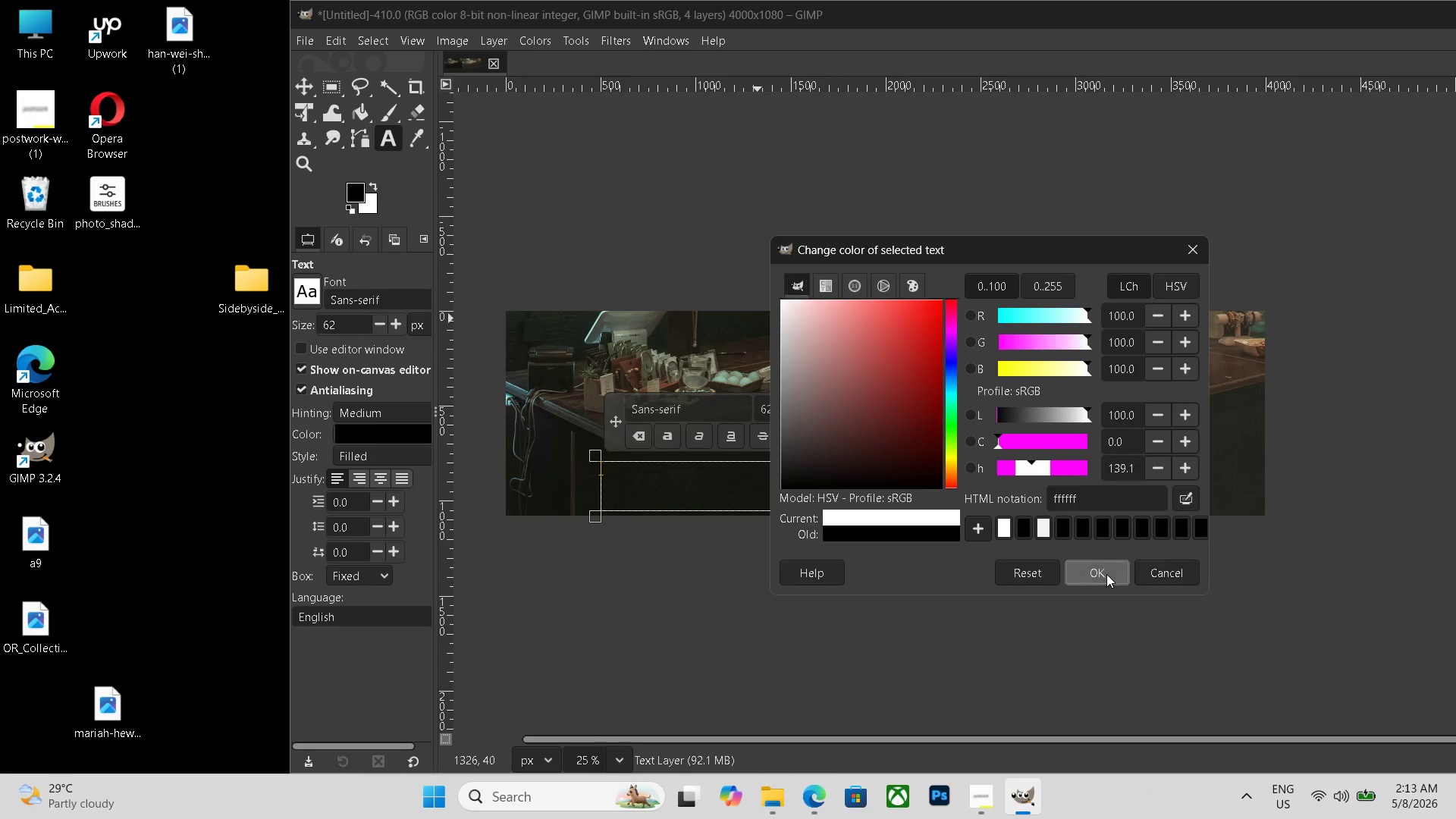 
left_click([1106, 574])
 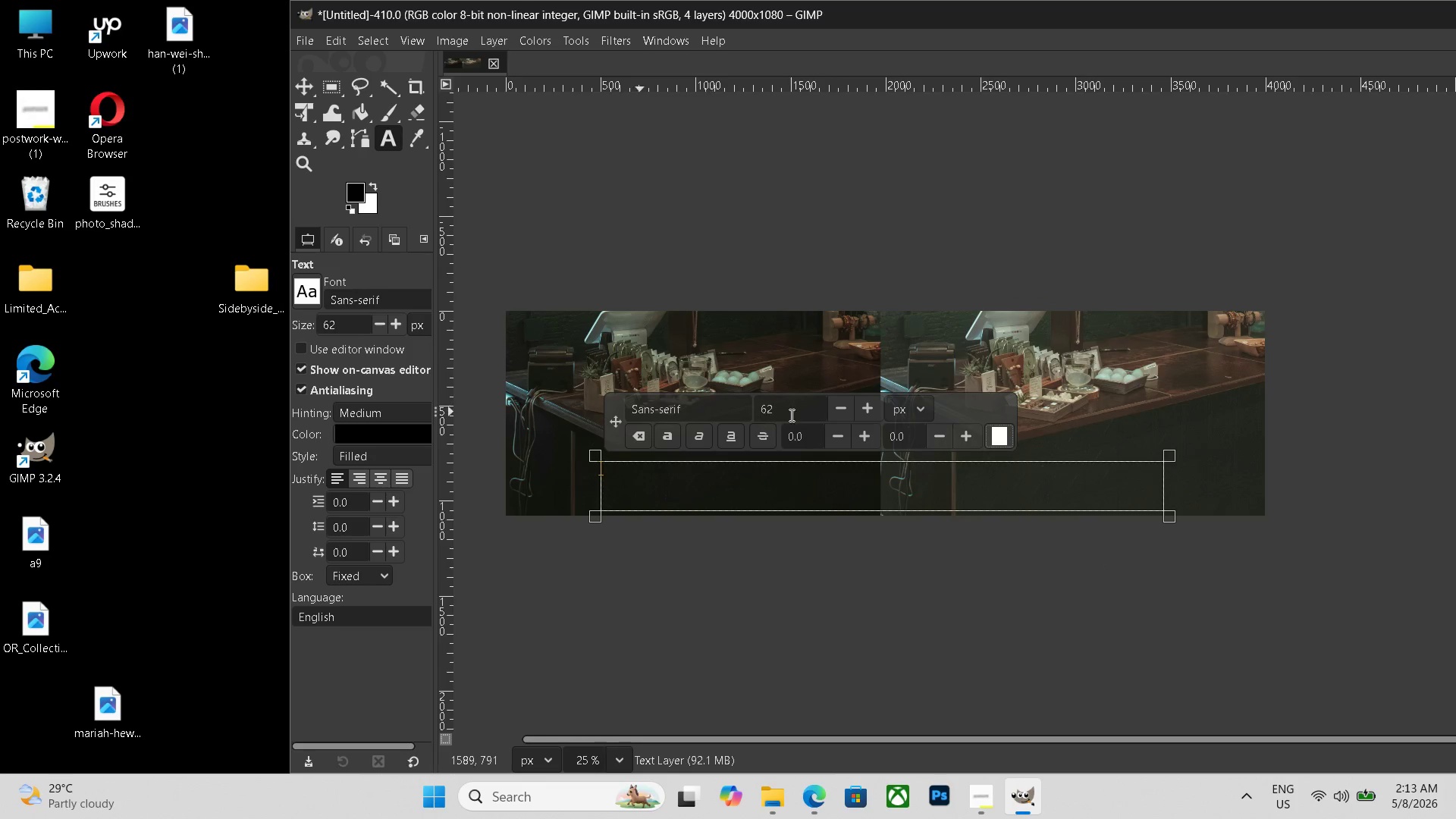 
left_click_drag(start_coordinate=[790, 415], to_coordinate=[660, 394])